 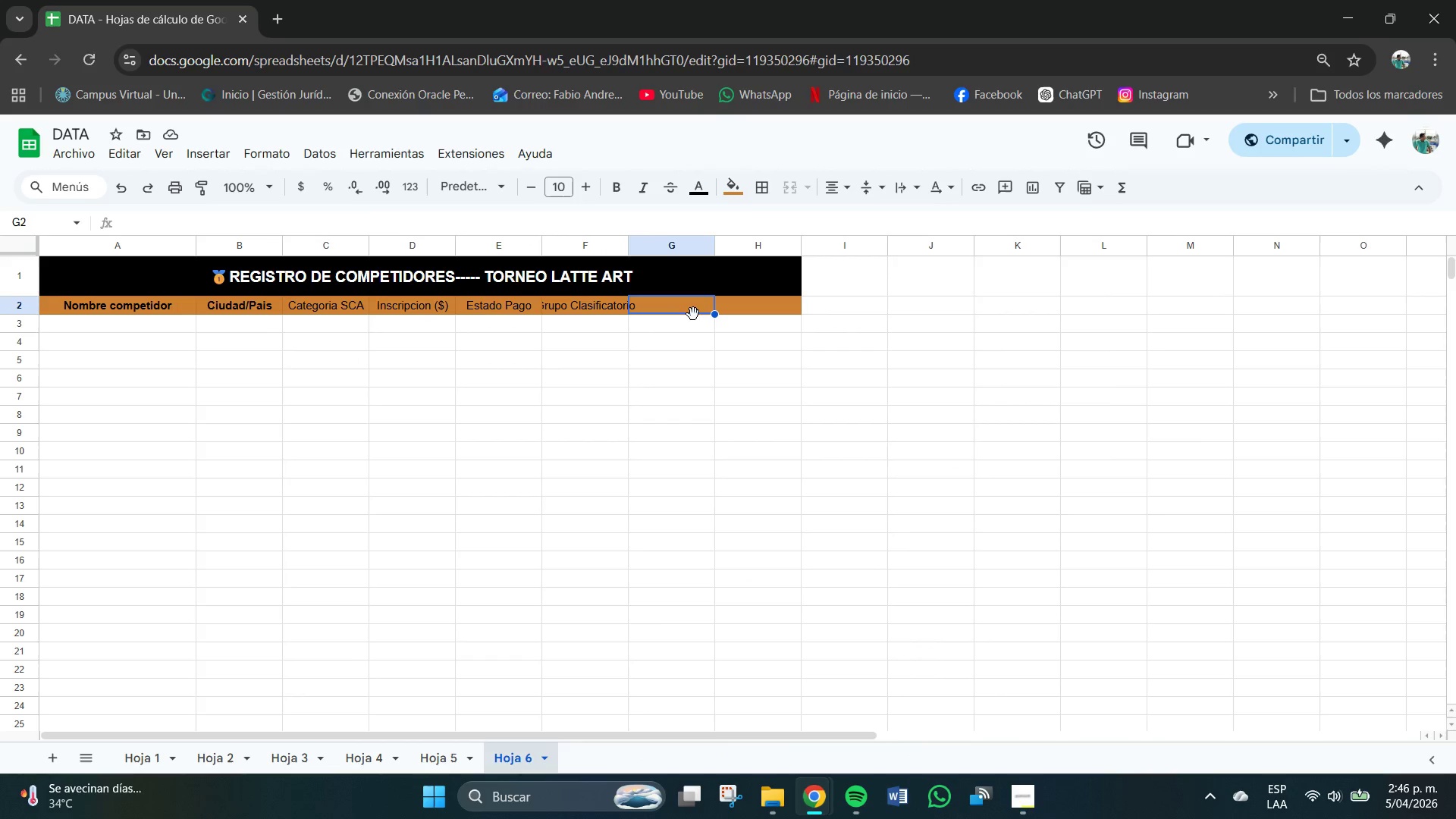 
left_click([118, 303])
 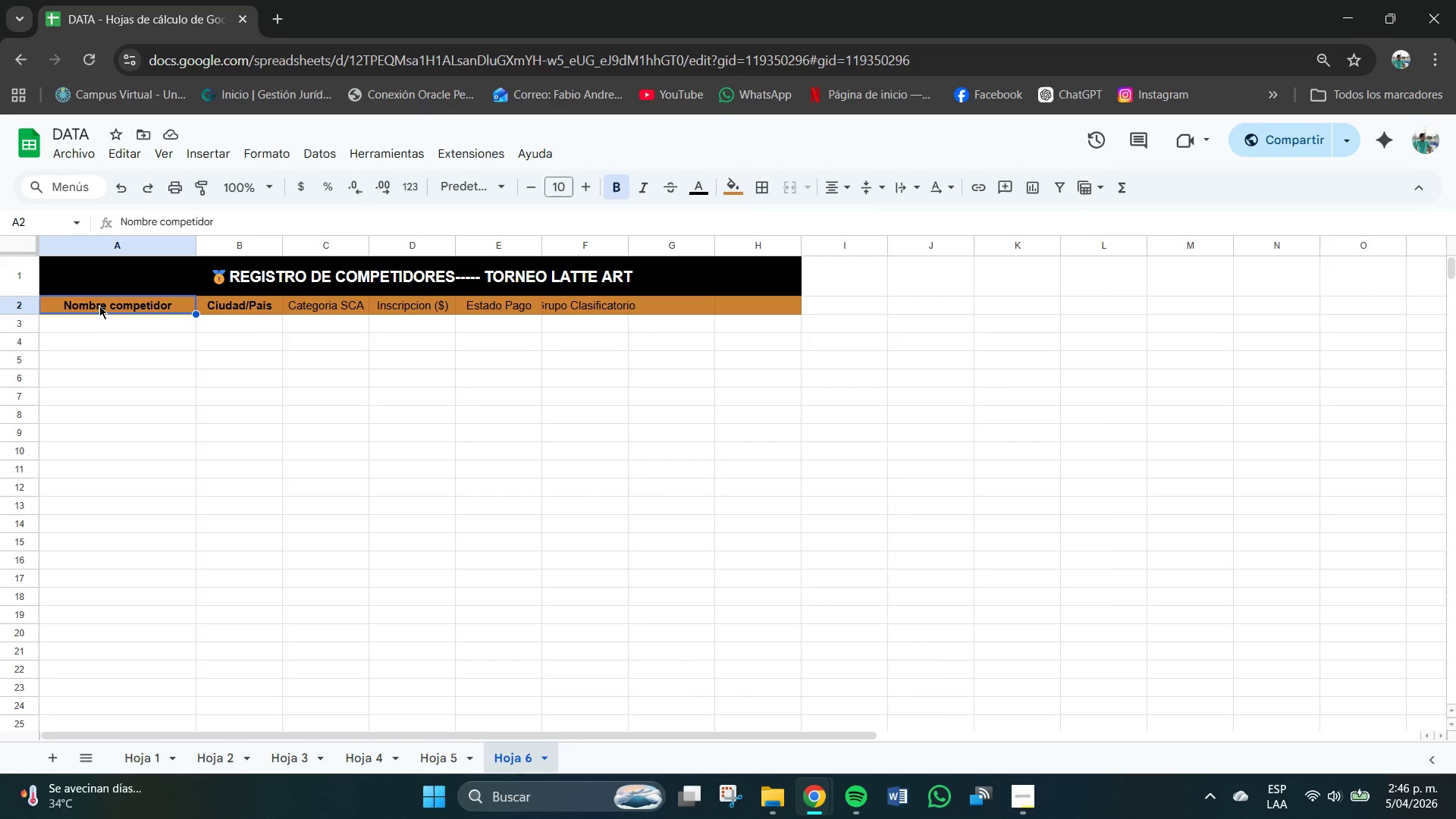 
left_click_drag(start_coordinate=[127, 309], to_coordinate=[400, 309])
 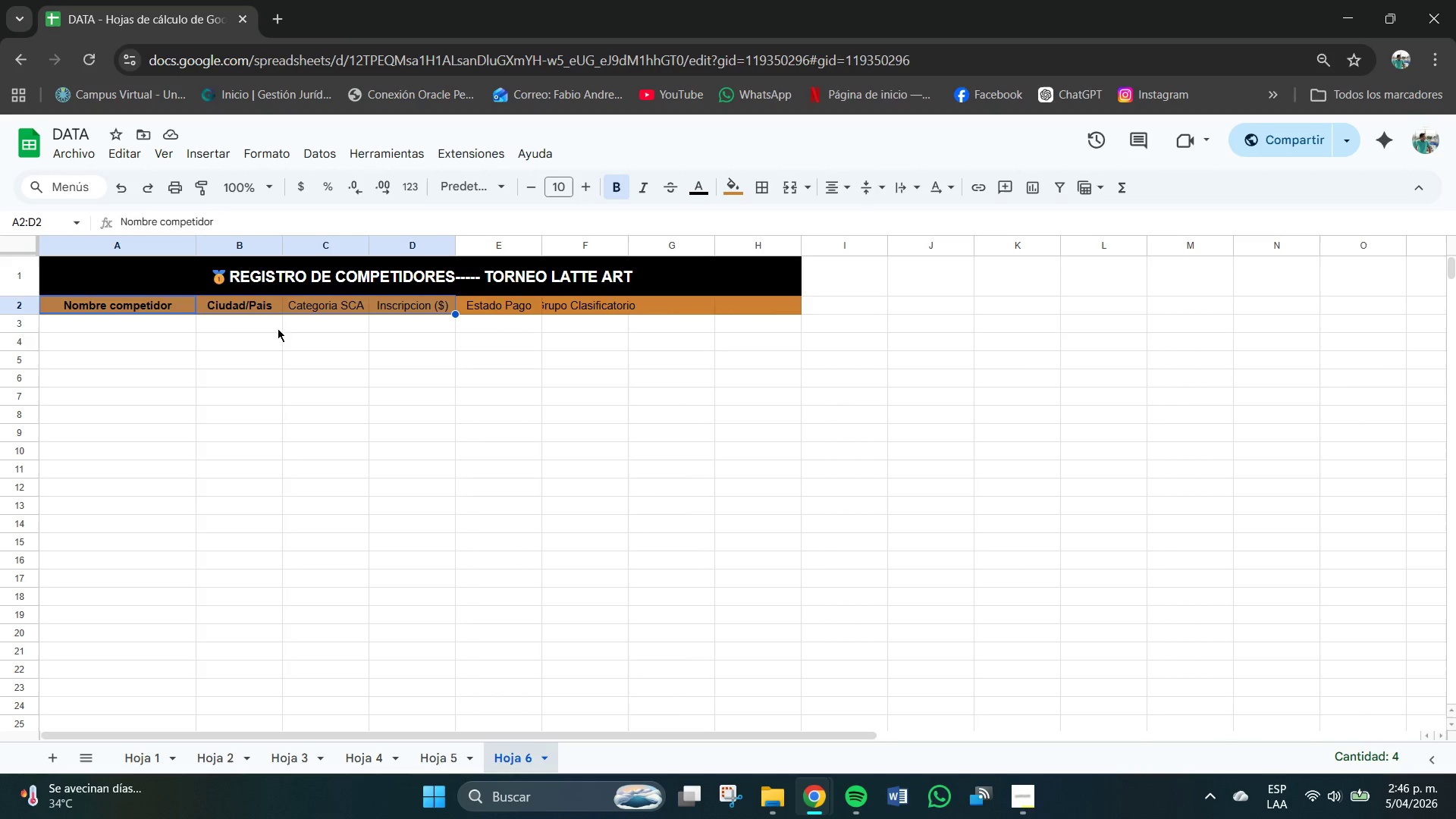 
left_click([266, 322])
 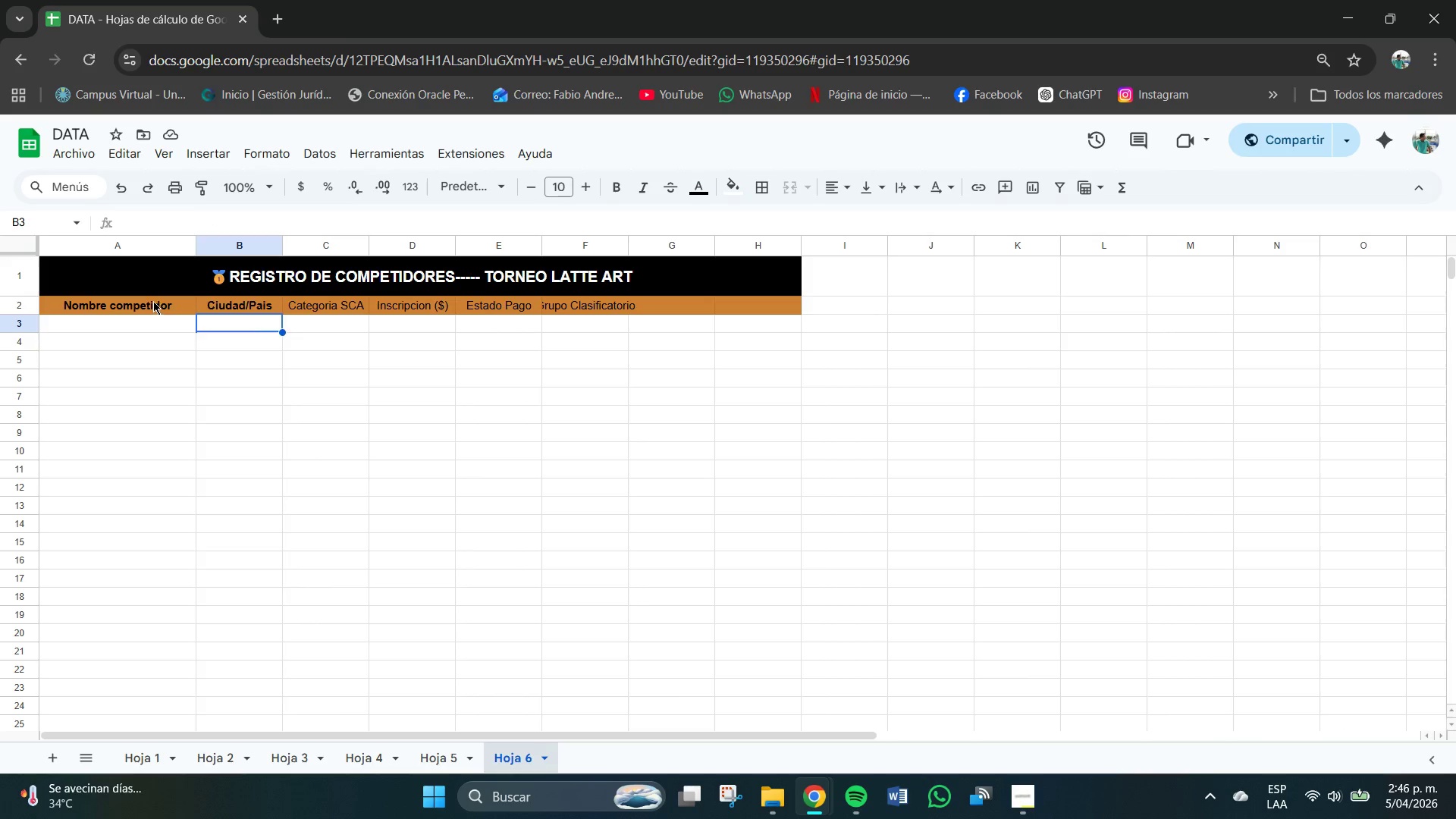 
double_click([153, 301])
 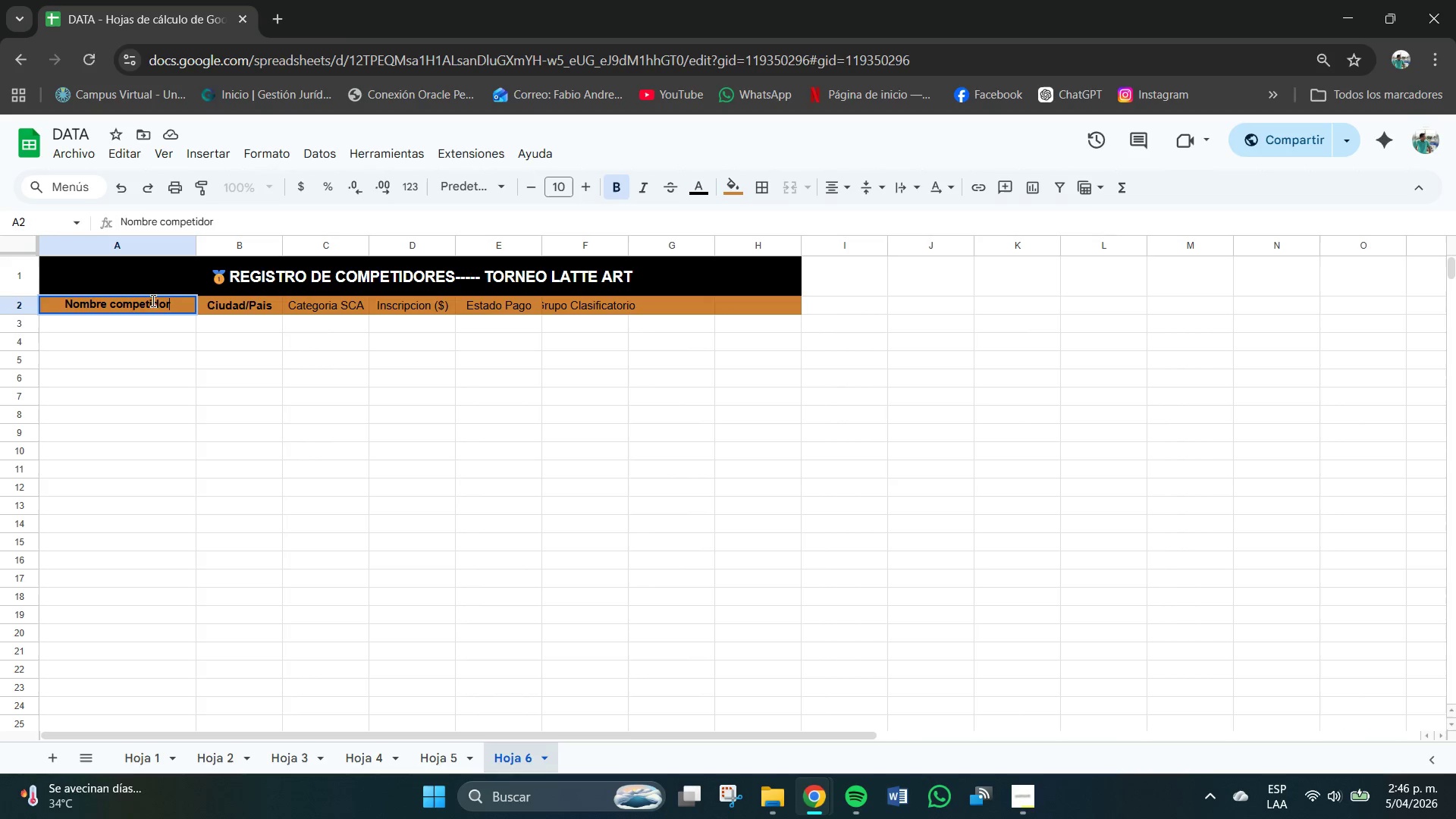 
left_click_drag(start_coordinate=[153, 301], to_coordinate=[161, 304])
 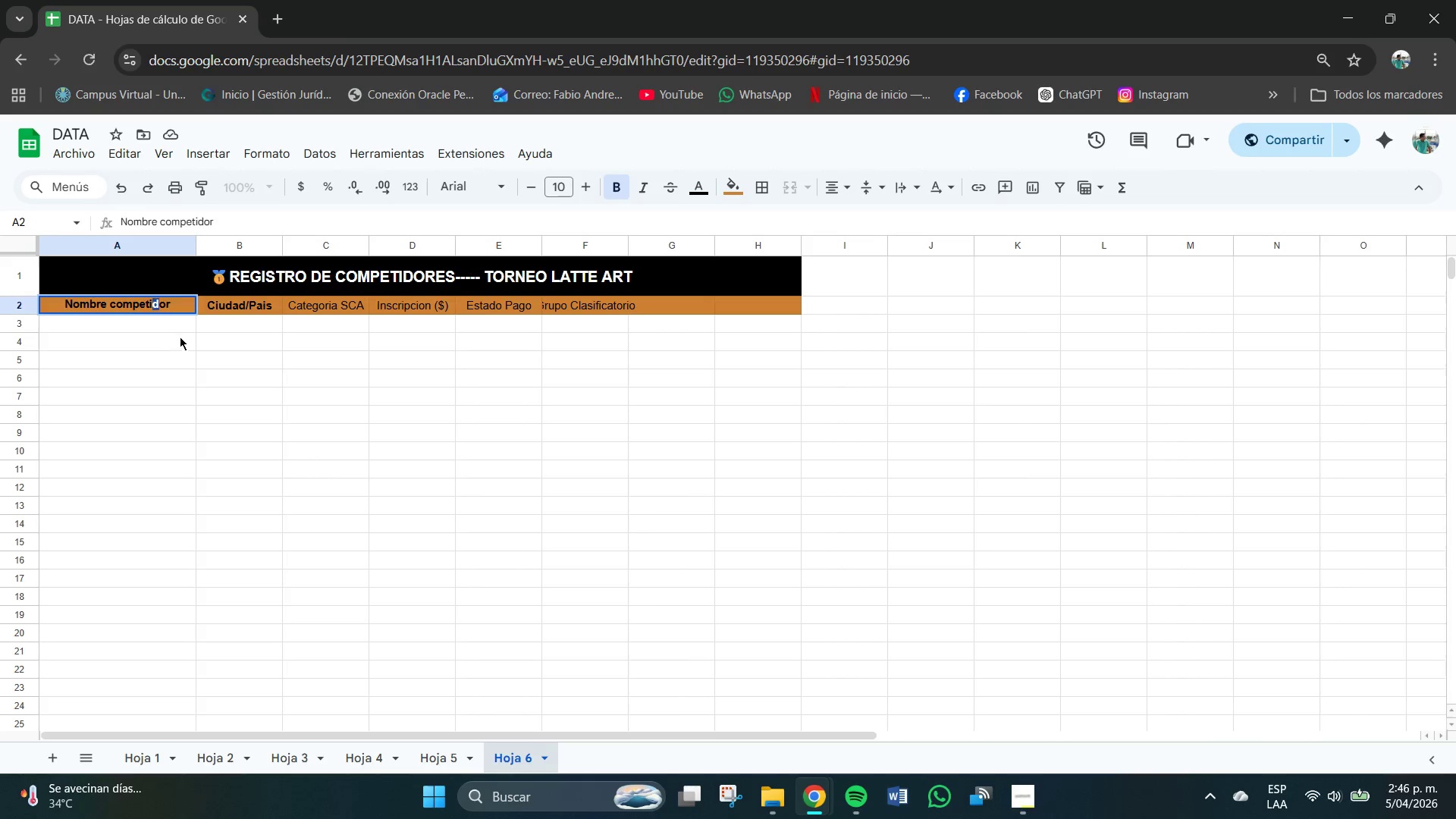 
left_click([180, 337])
 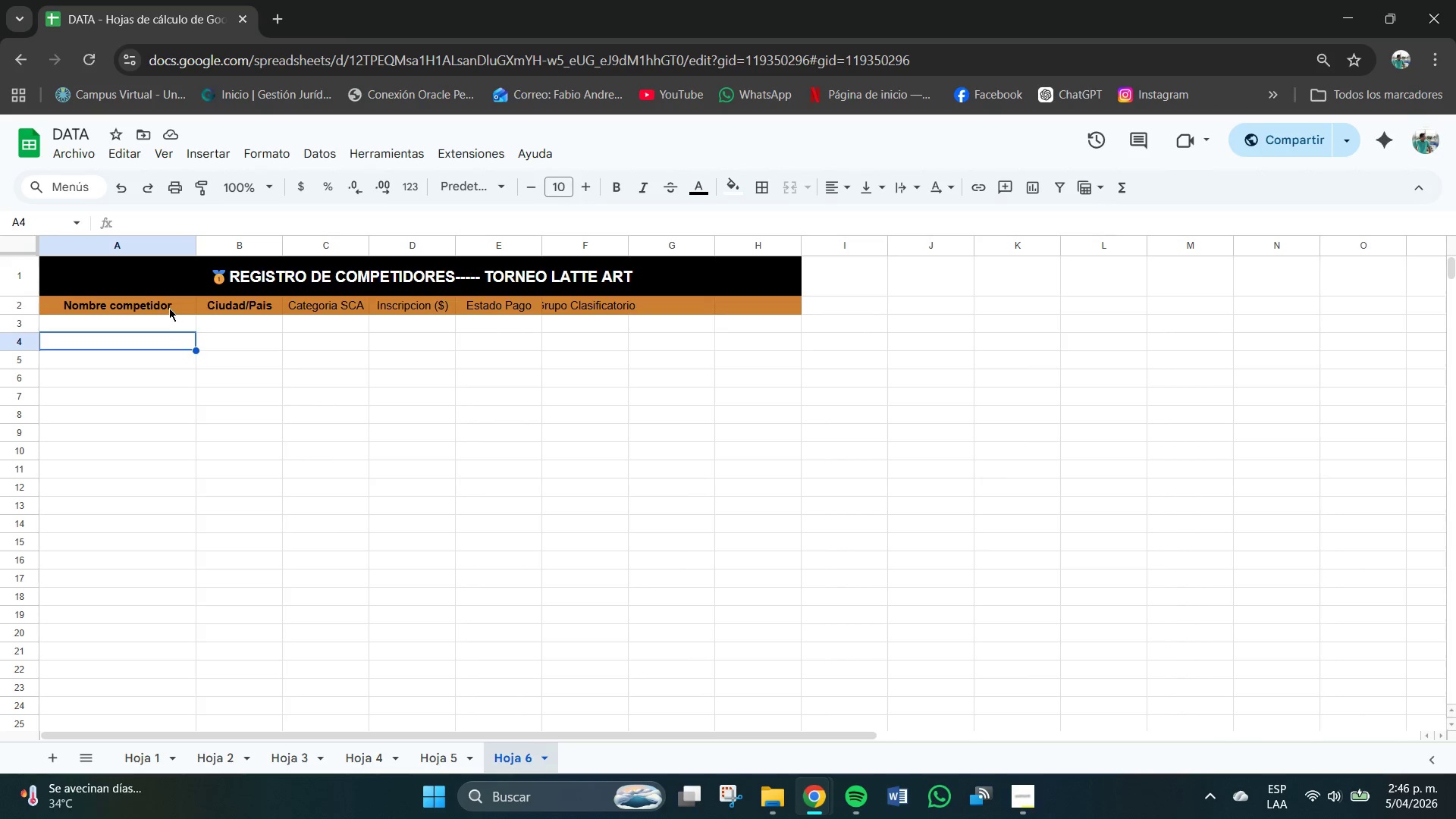 
left_click_drag(start_coordinate=[169, 308], to_coordinate=[255, 310])
 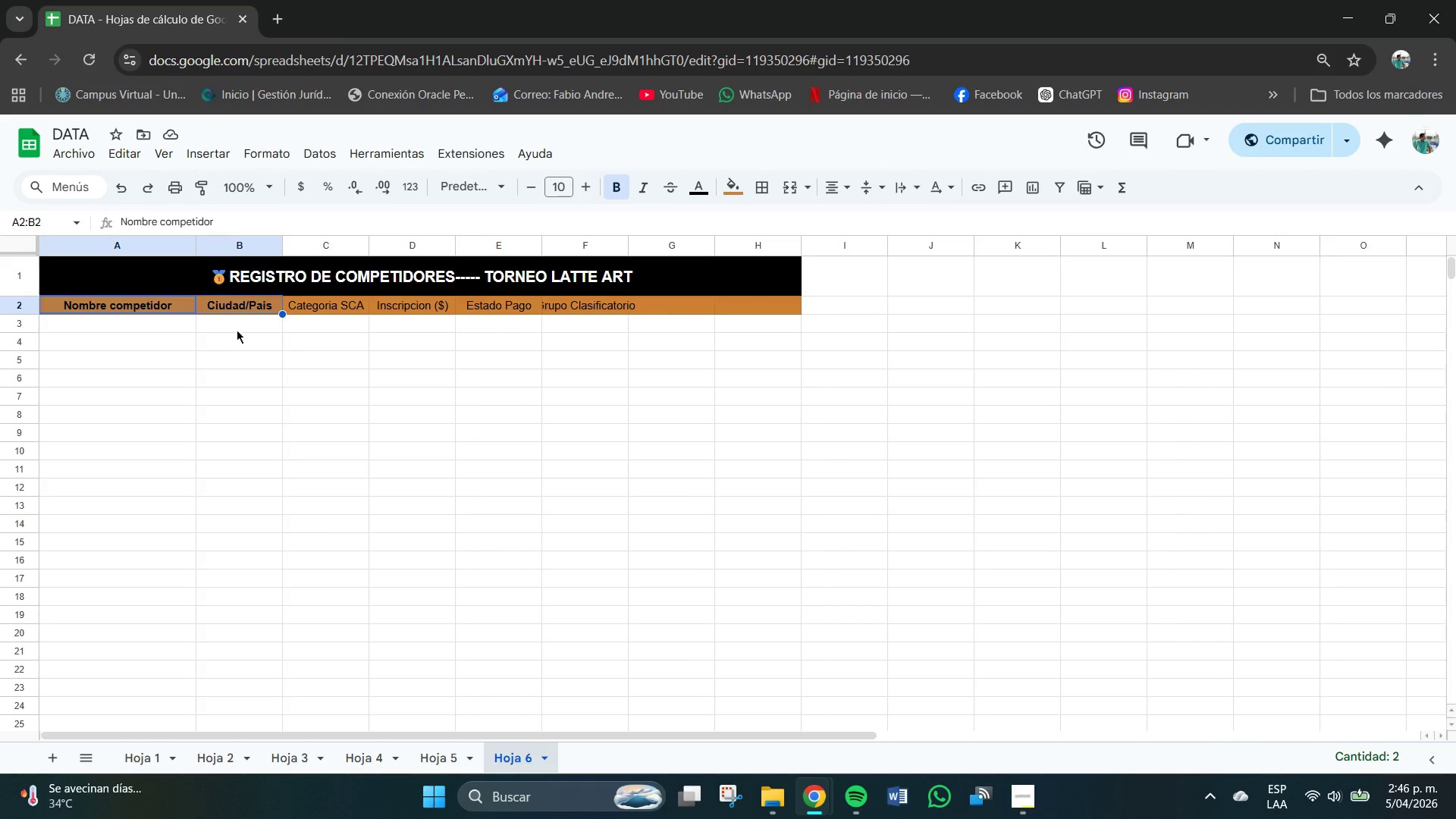 
left_click([237, 330])
 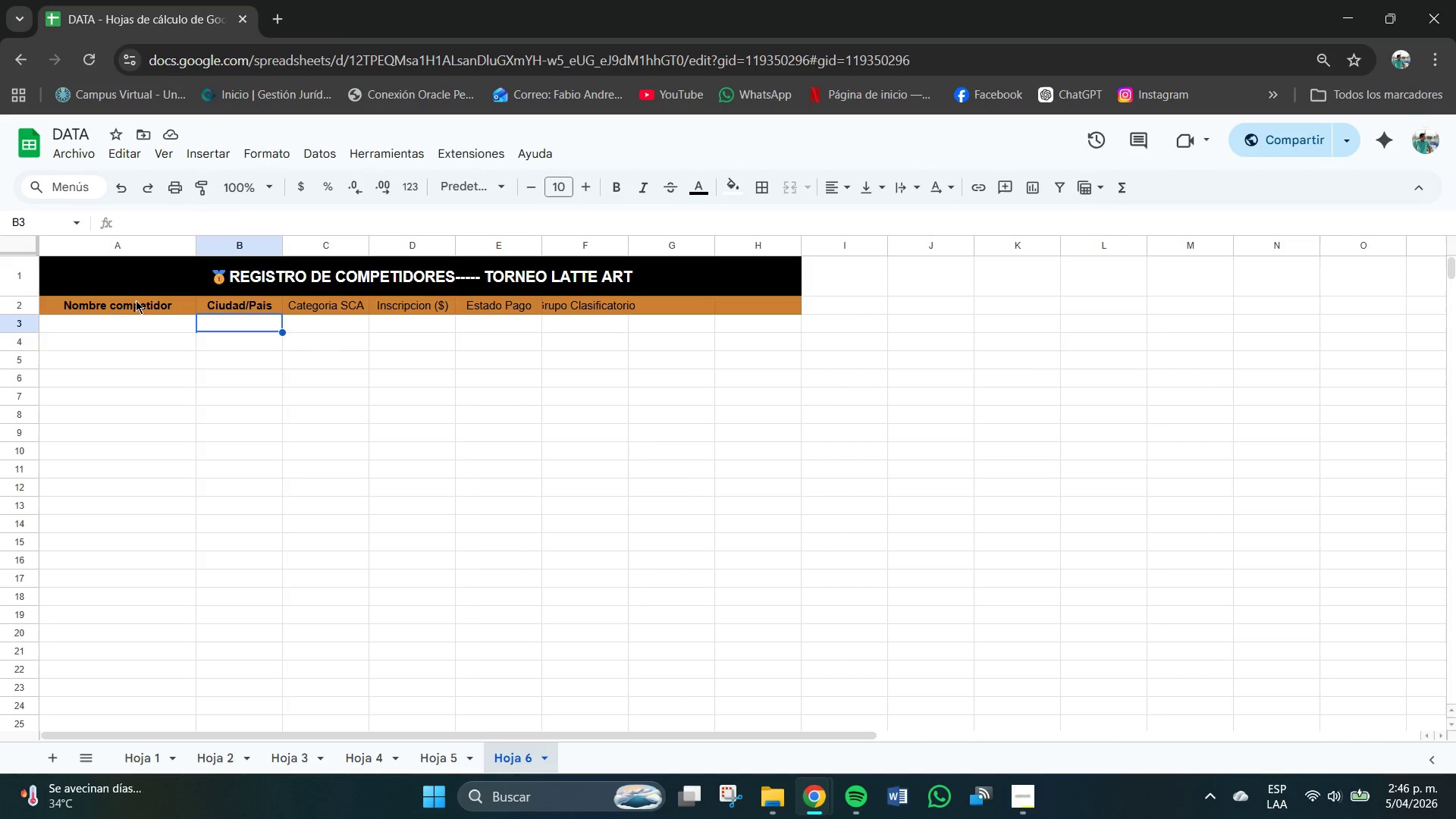 
double_click([129, 306])
 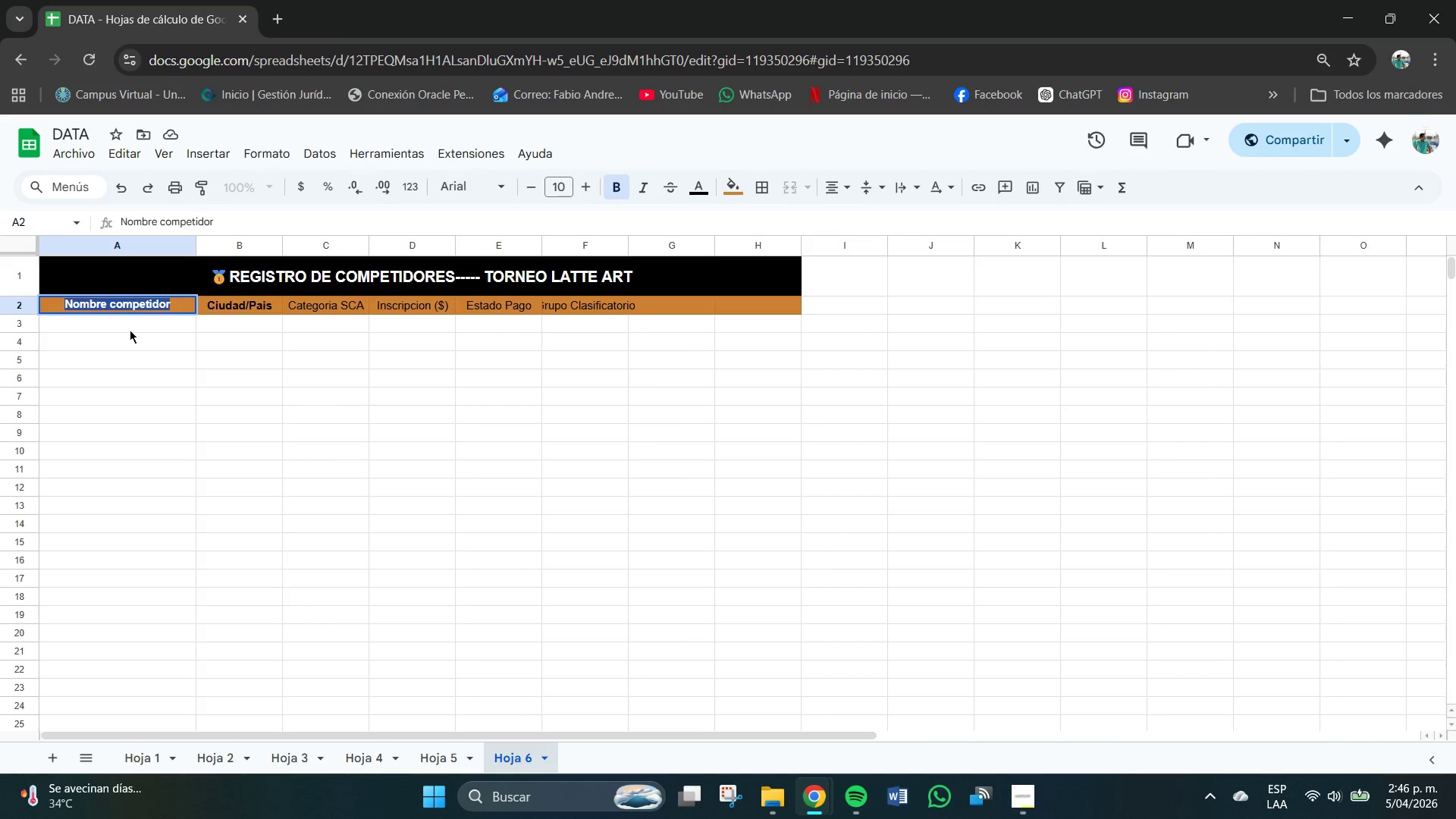 
left_click([127, 343])
 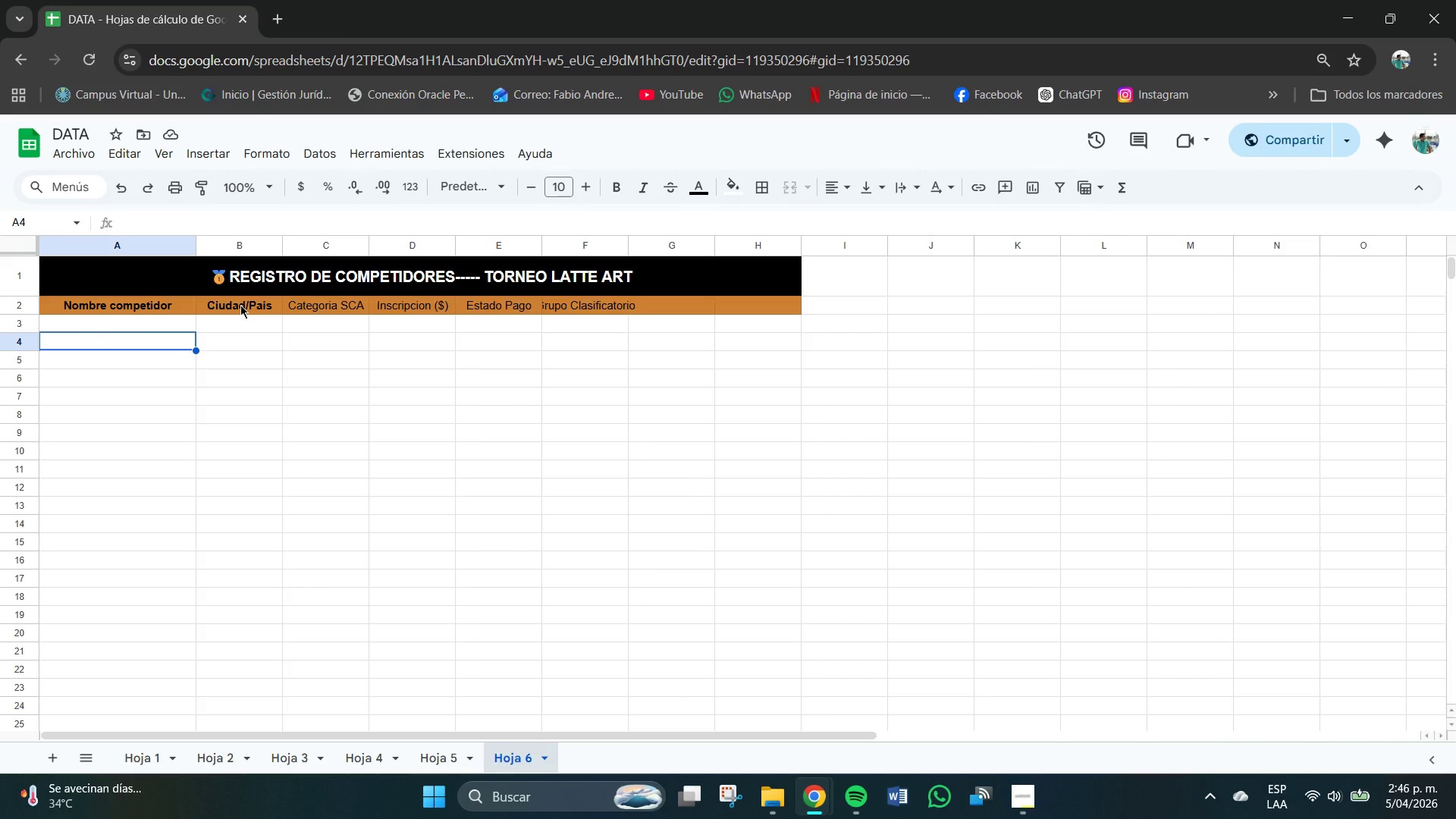 
key(Control+Z)
 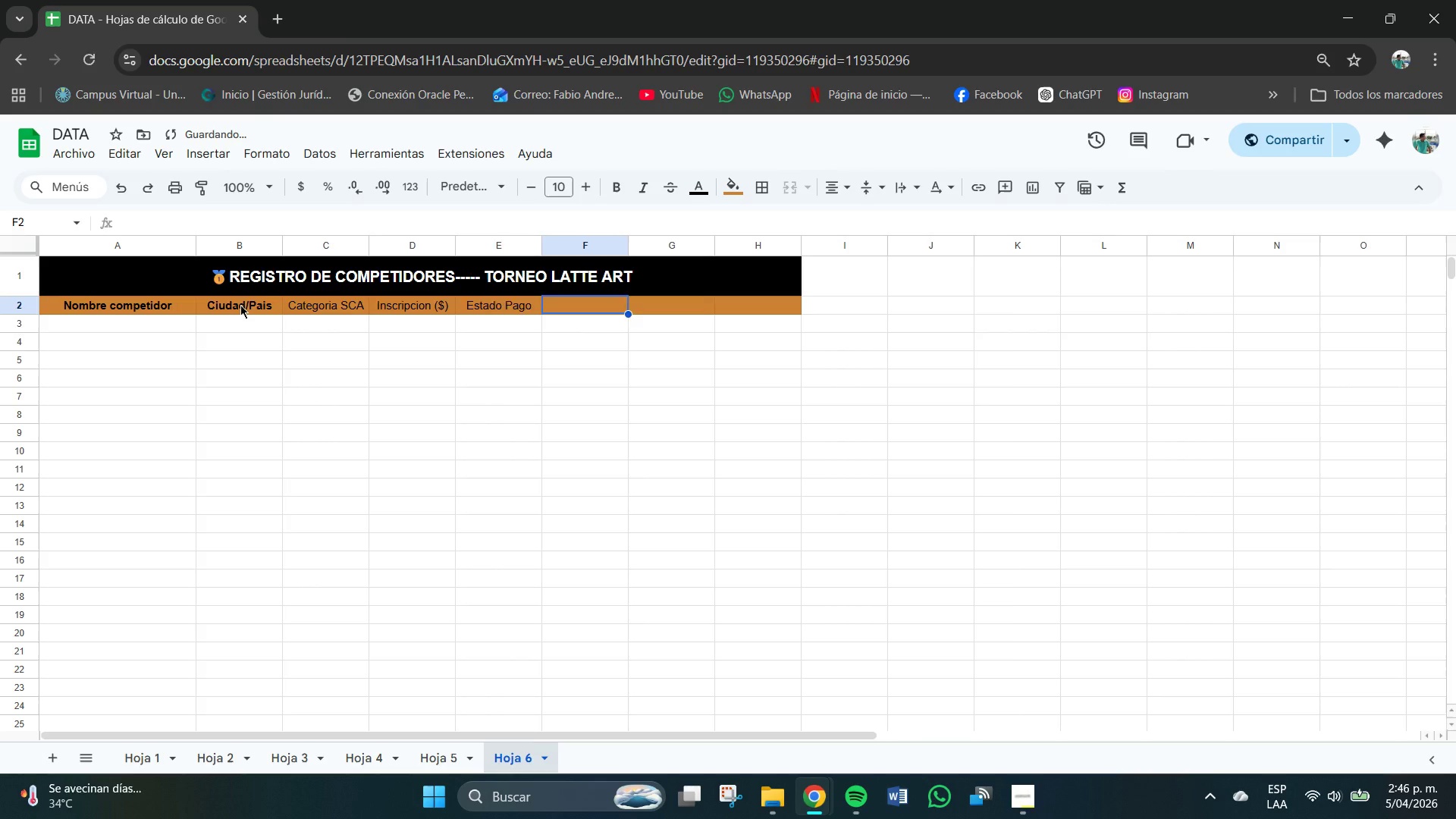 
key(Control+Z)
 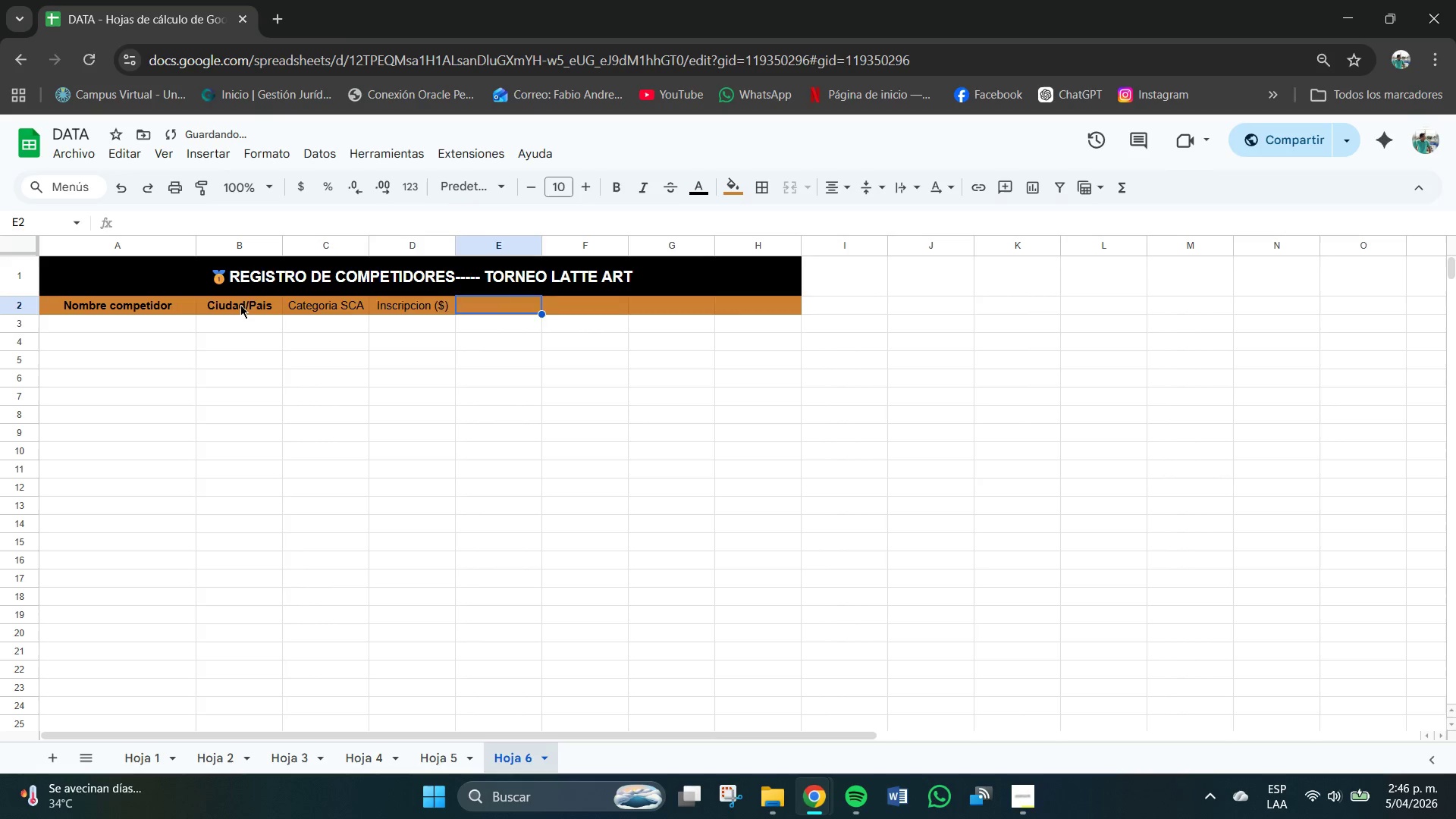 
key(Control+Z)
 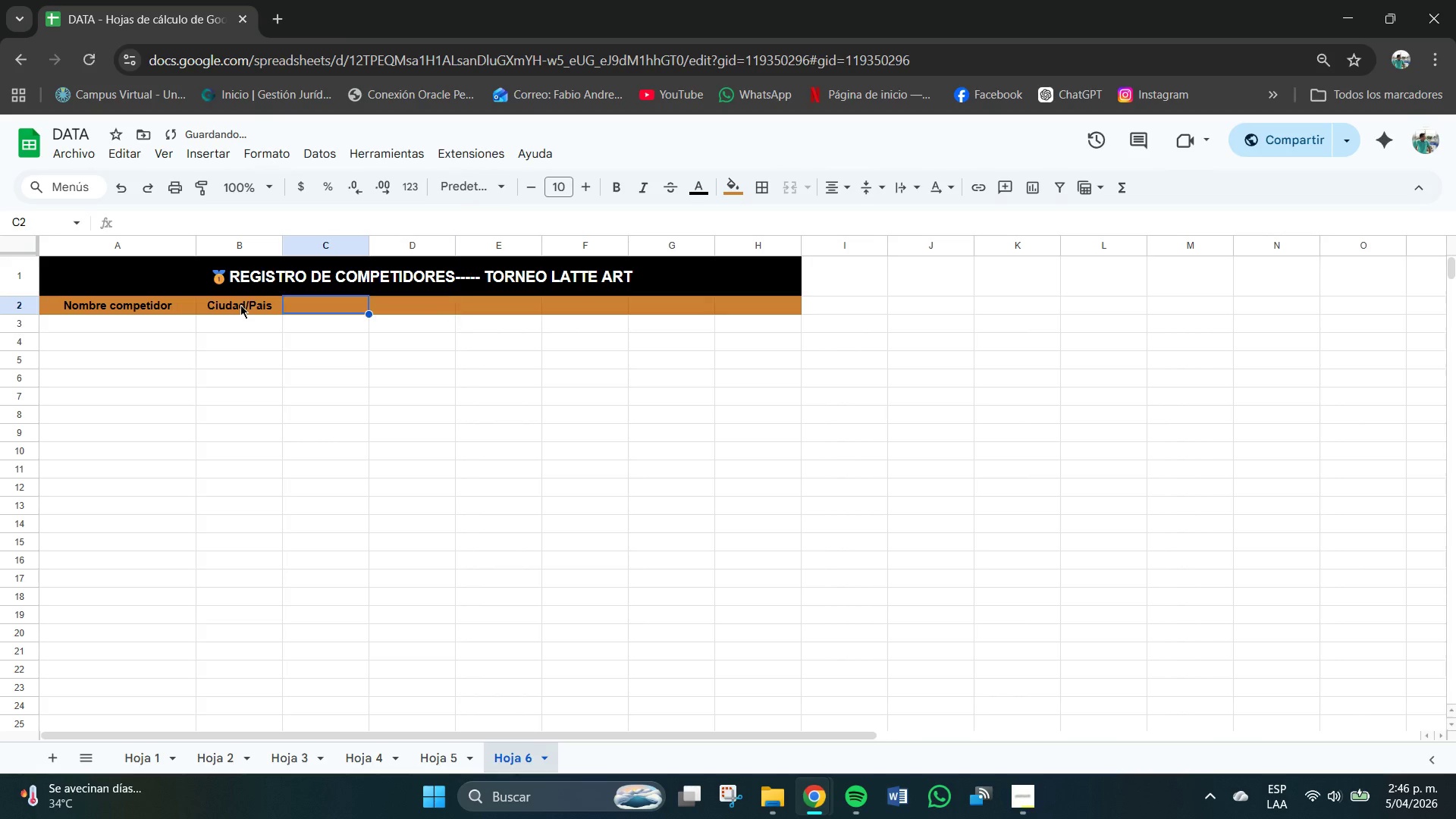 
key(Control+Z)
 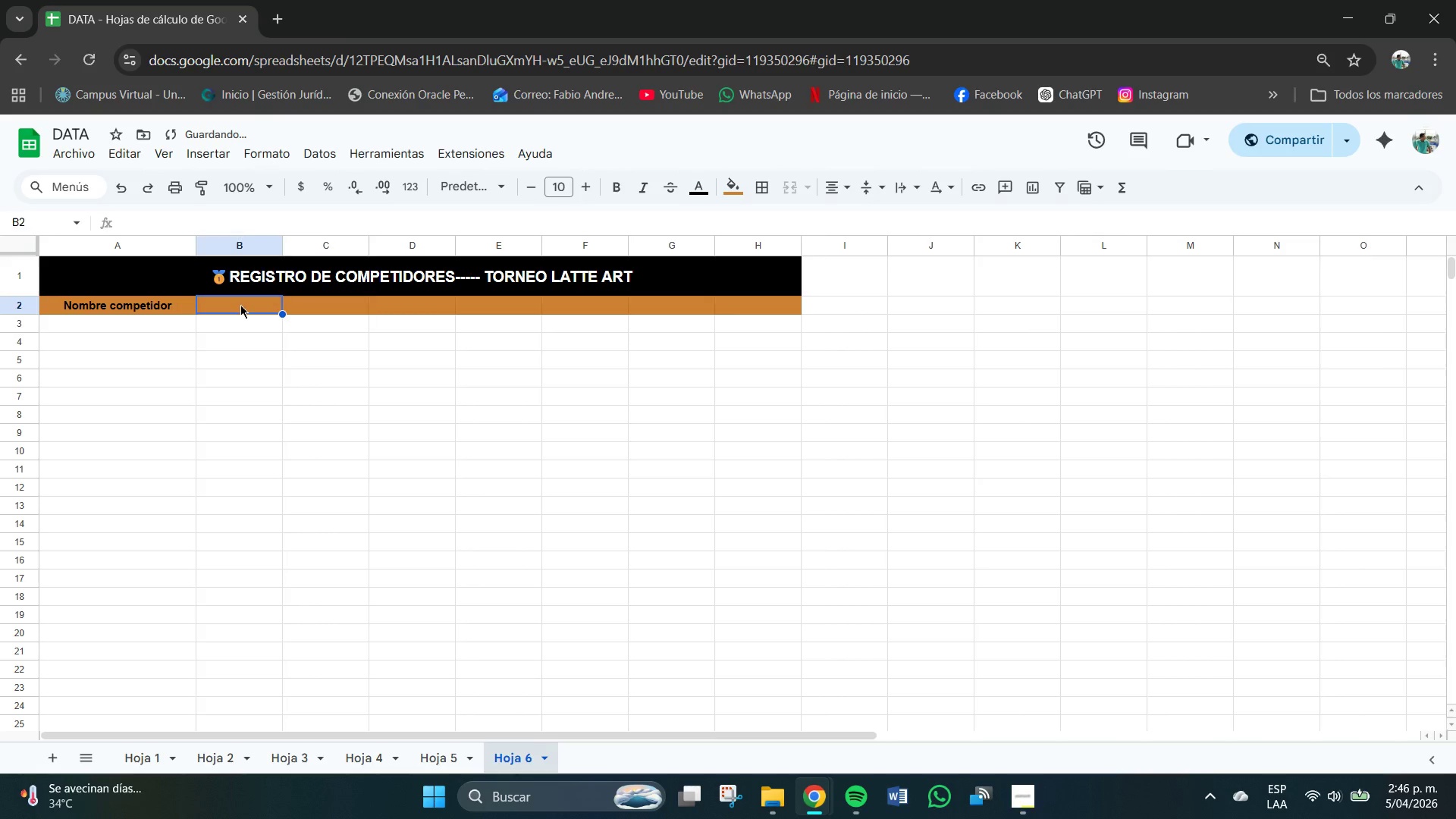 
key(Control+Z)
 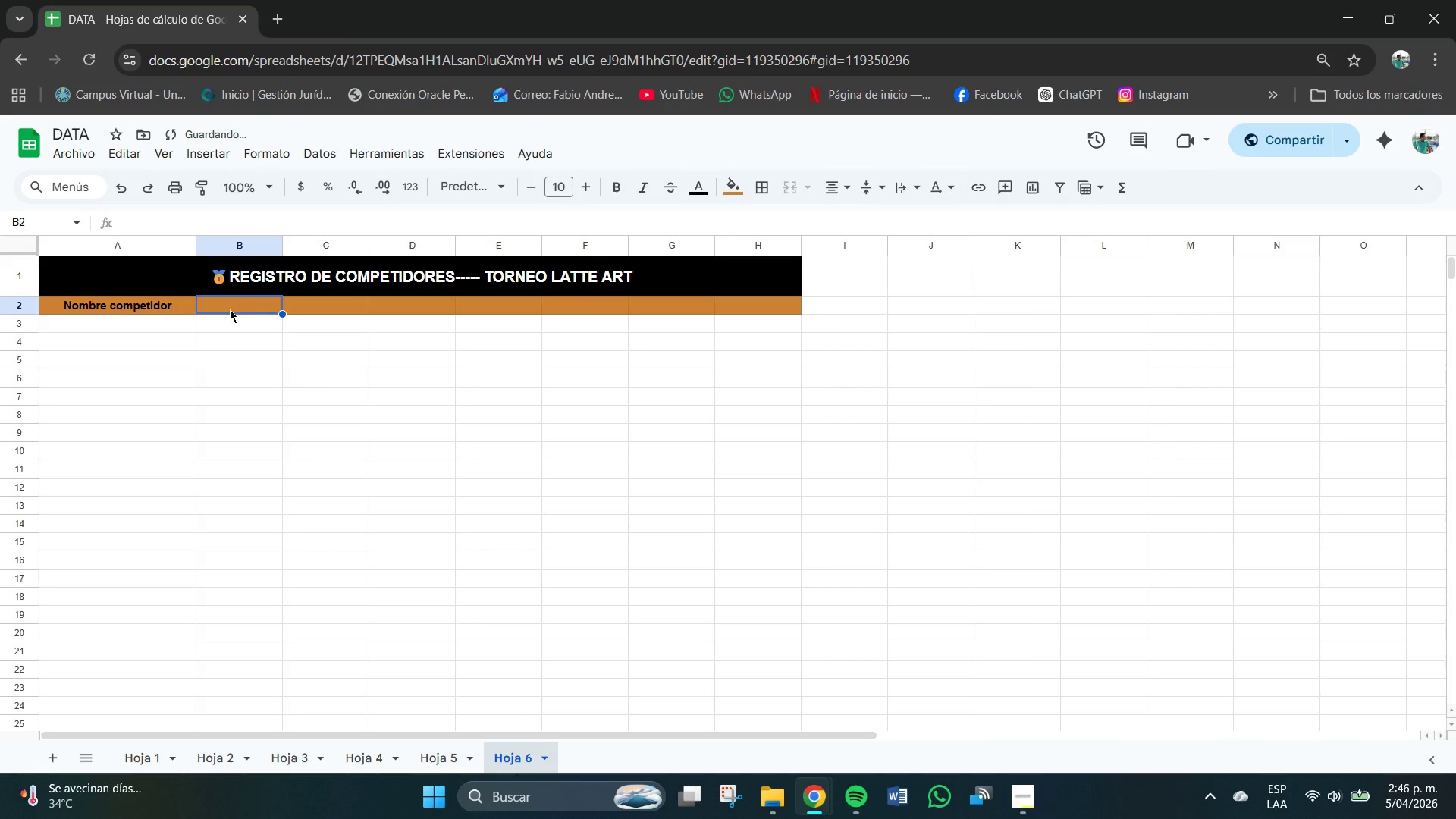 
key(Control+Z)
 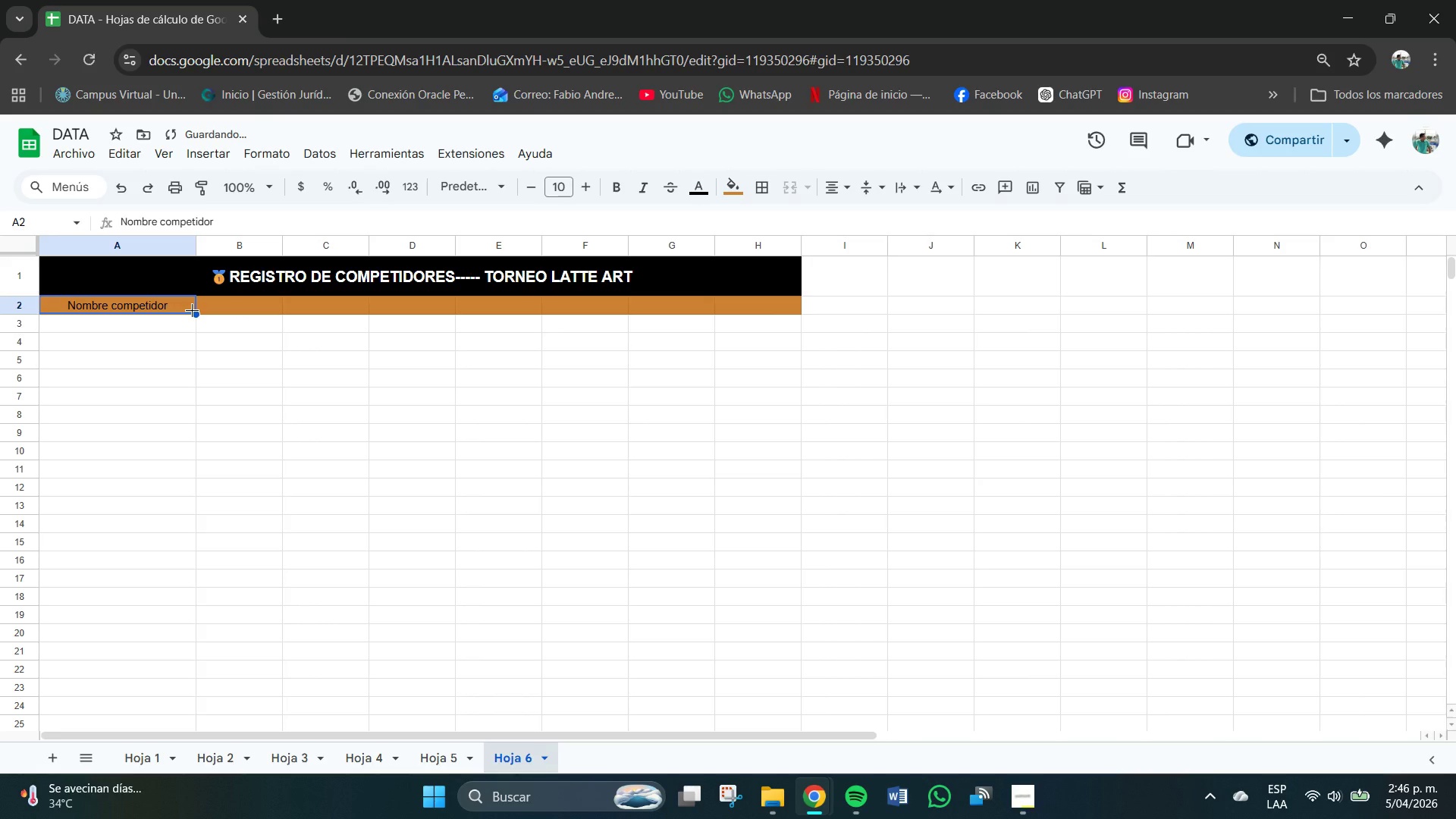 
key(Control+Z)
 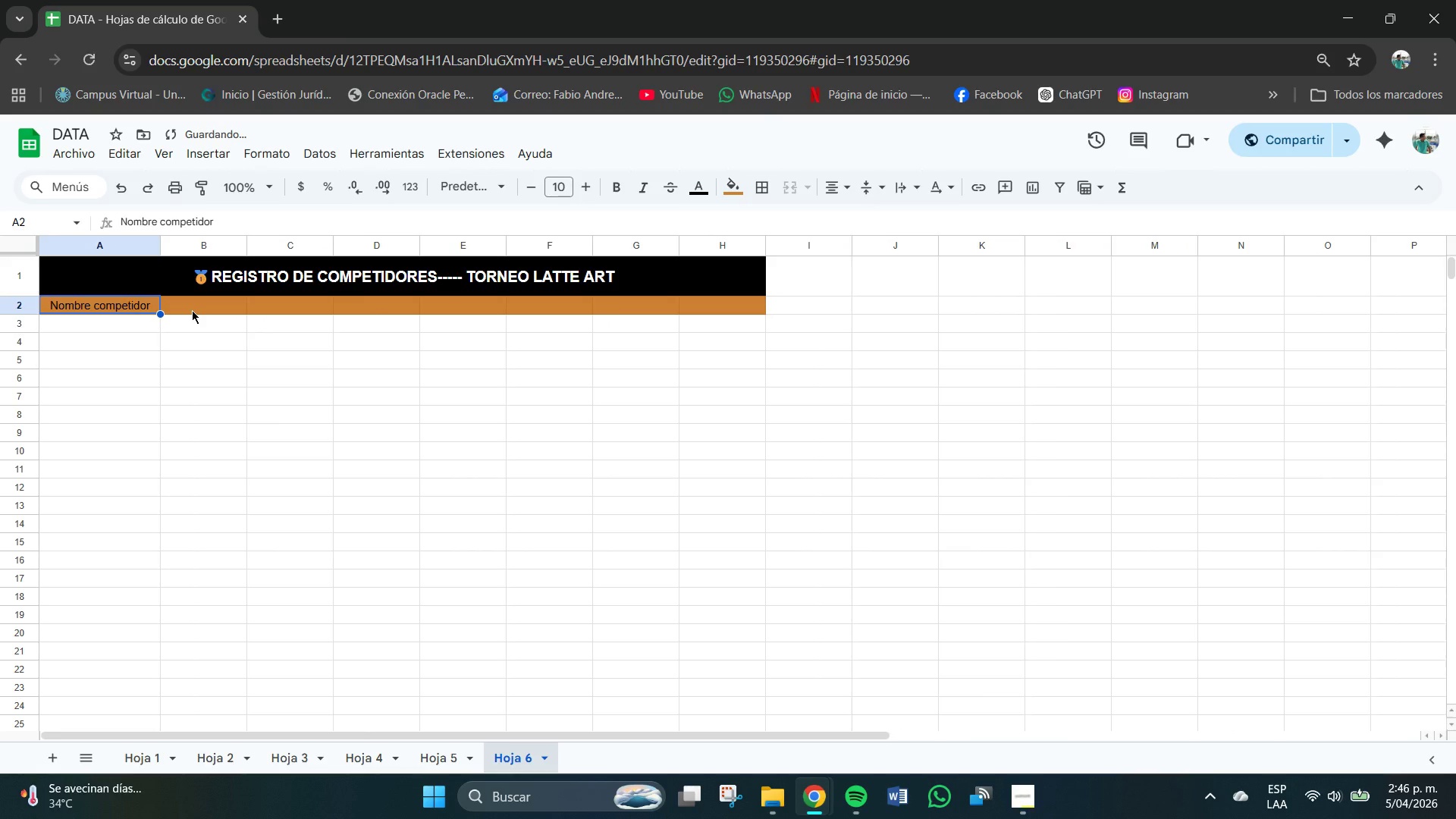 
key(Control+ControlLeft)
 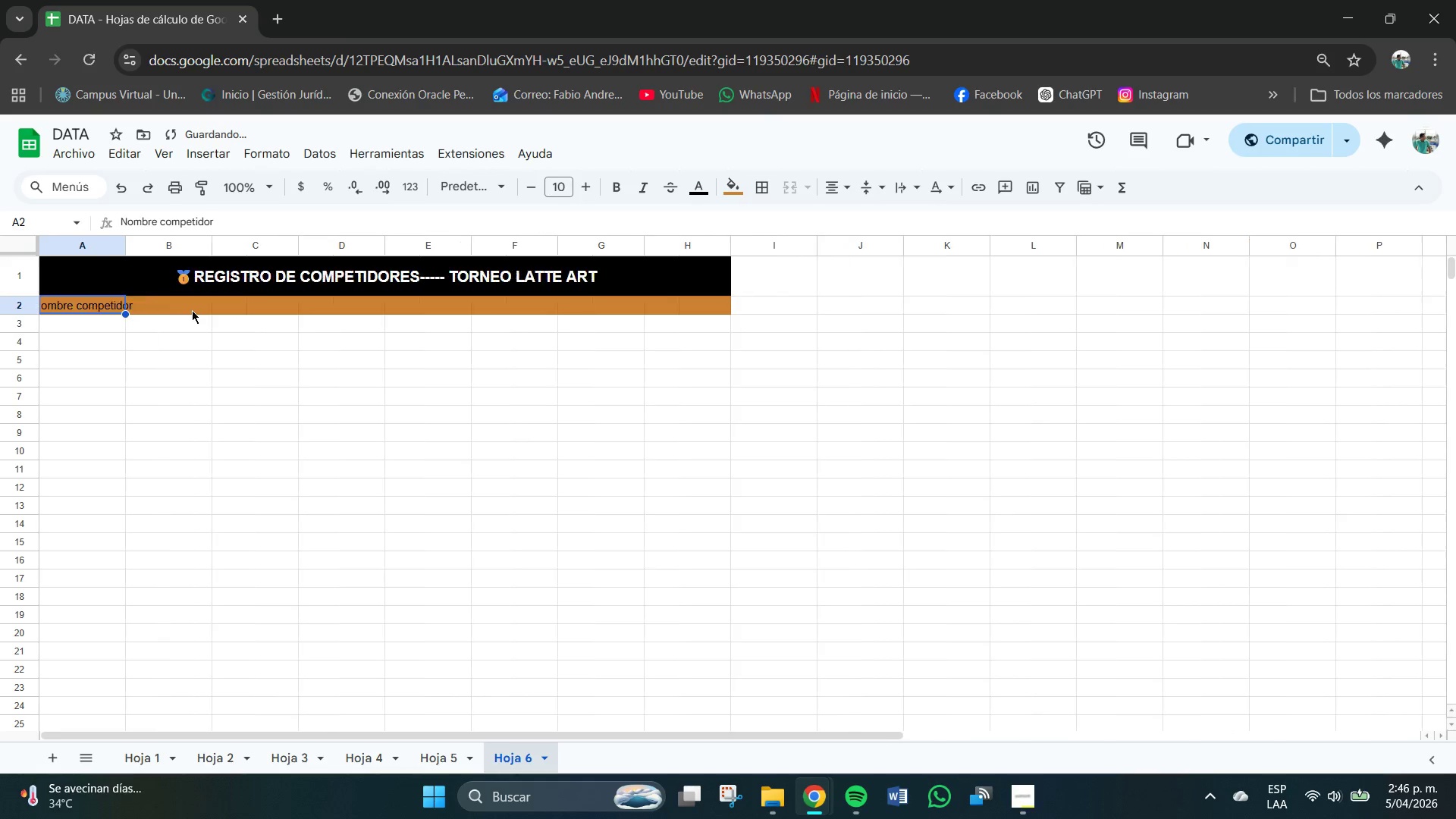 
key(Control+Z)
 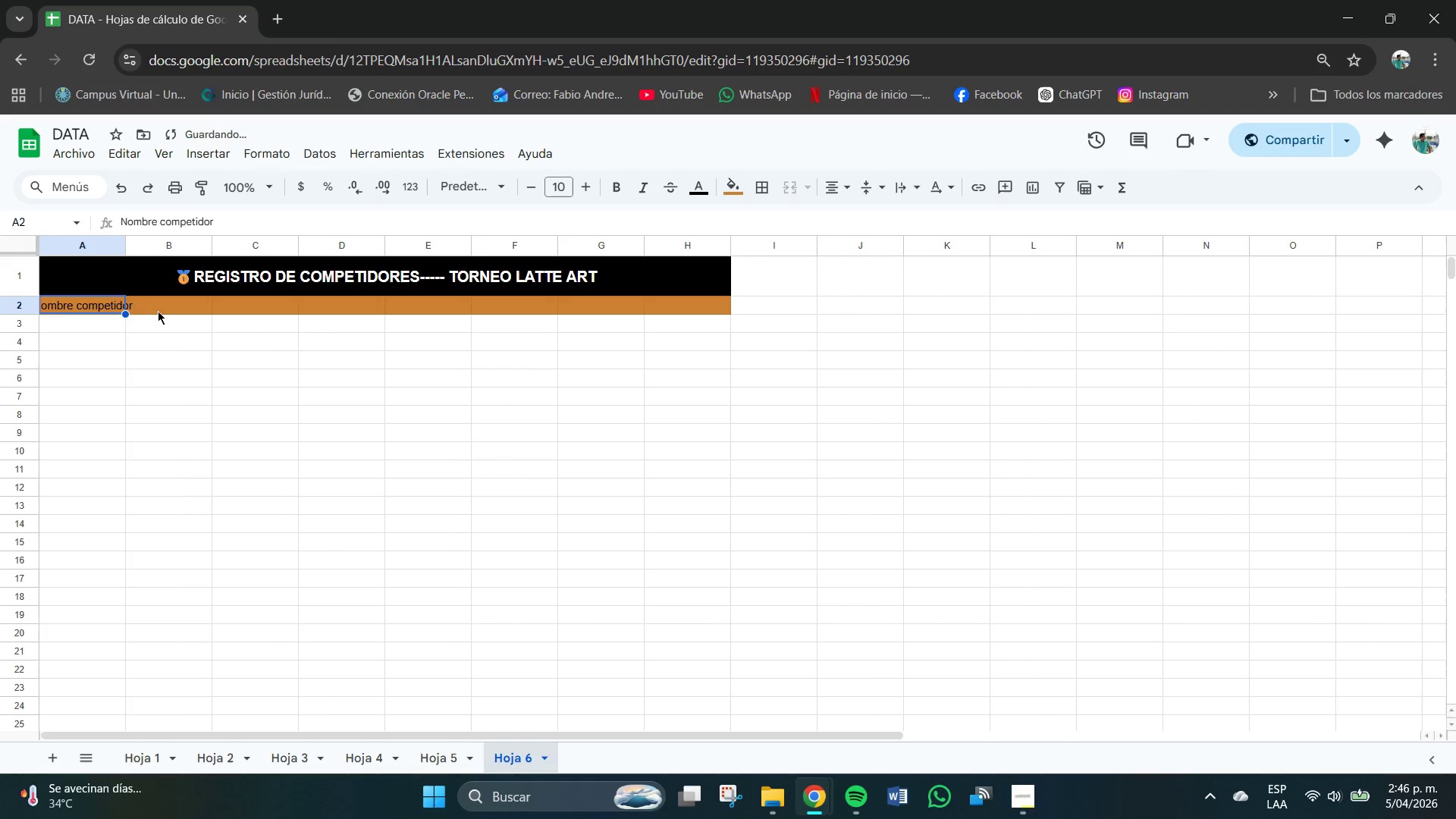 
key(Control+Z)
 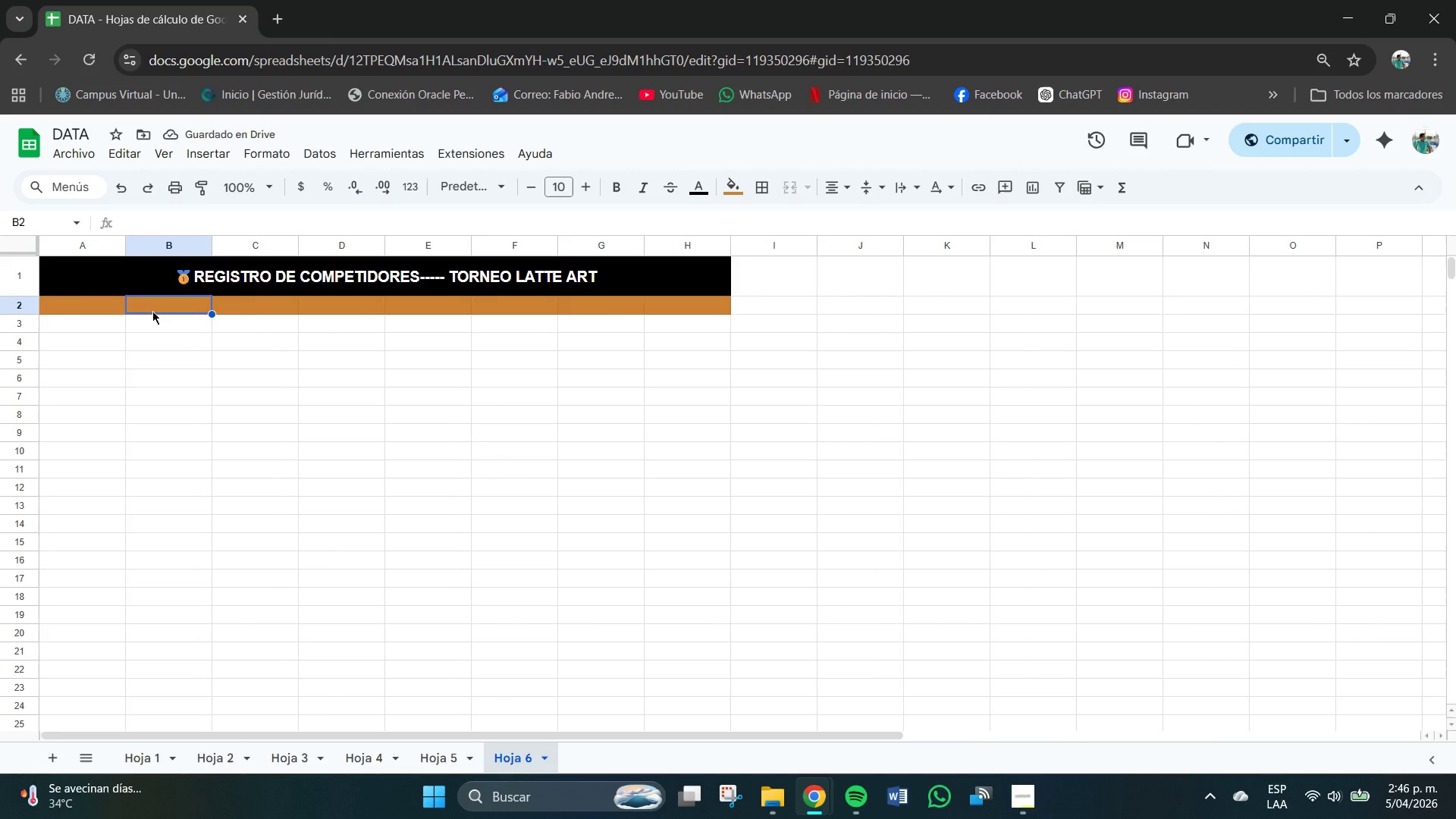 
double_click([180, 310])
 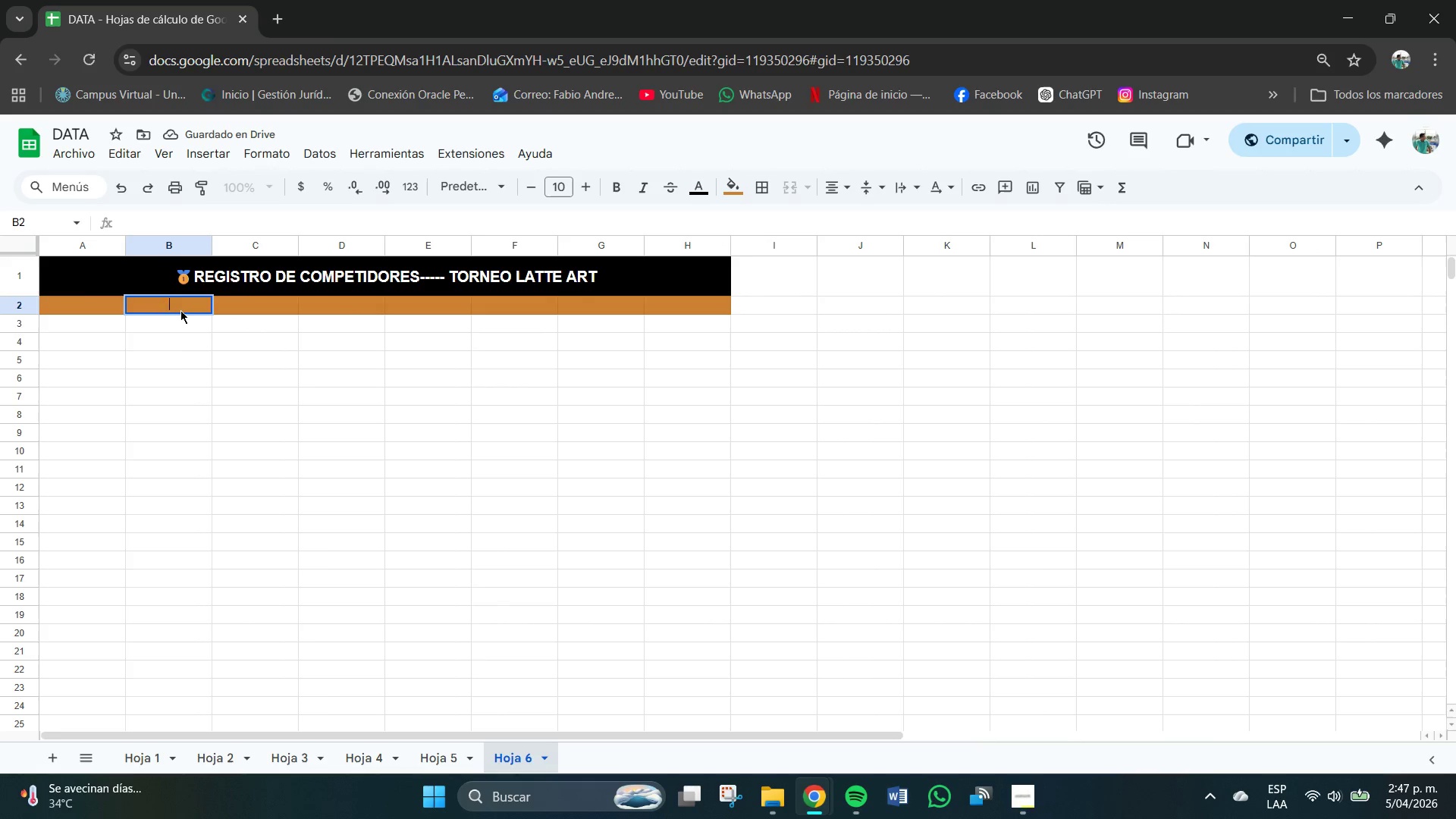 
type(Nombre competior)
key(Backspace)
key(Backspace)
key(Backspace)
key(Backspace)
key(Backspace)
key(Backspace)
key(Backspace)
key(Backspace)
key(Backspace)
type(Competidro)
key(Backspace)
key(Backspace)
key(Backspace)
key(Backspace)
type(idor)
key(Tab)
 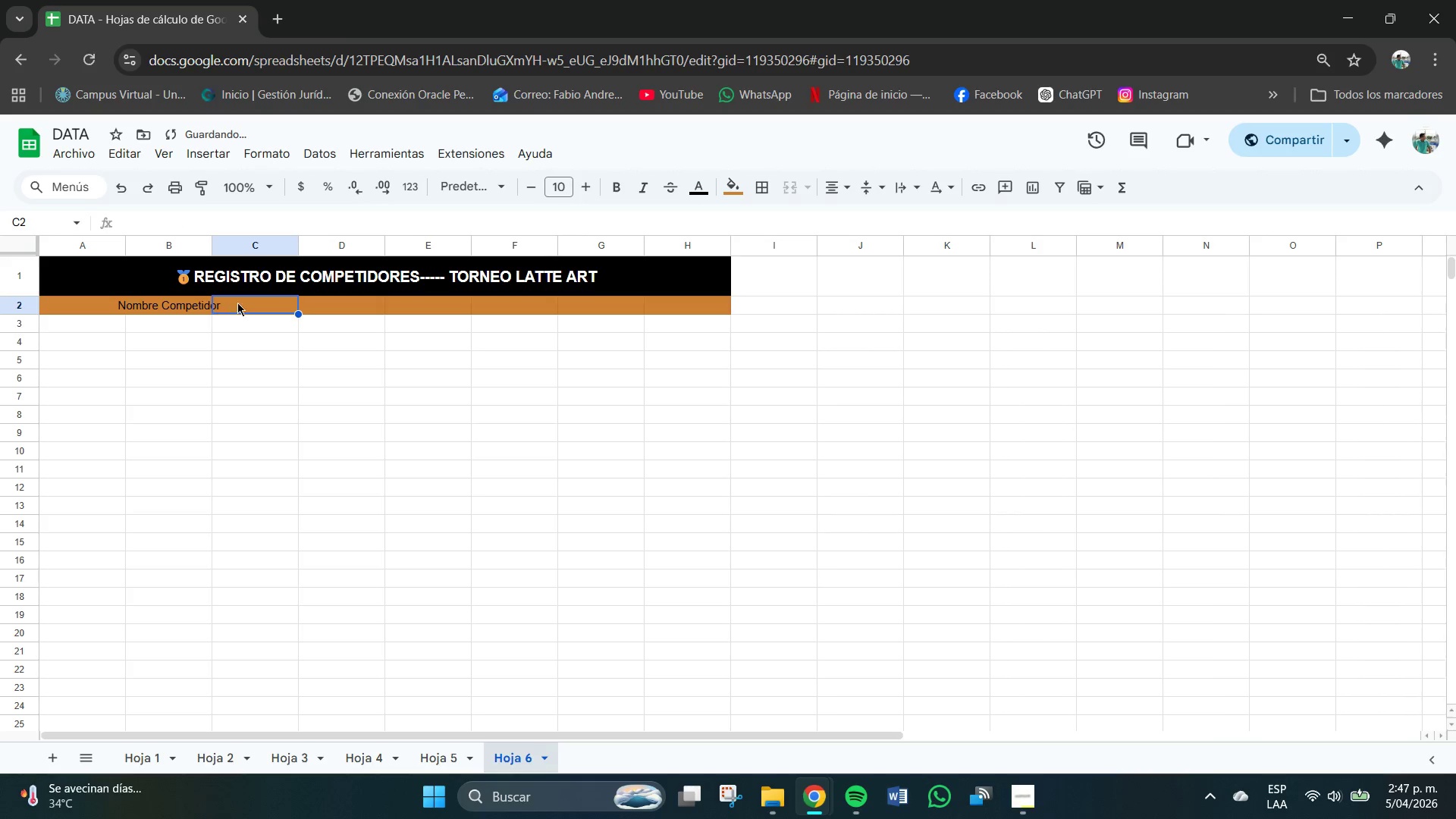 
type(m)
key(Backspace)
type(Cuidad&Pao)
key(Backspace)
type(is)
key(Tab)
type(CVate)
key(Backspace)
key(Backspace)
key(Backspace)
type(a)
key(Backspace)
key(Backspace)
type(ategria)
key(Backspace)
key(Backspace)
key(Backspace)
type(oria SCA)
key(Tab)
type(Incrip)
key(Backspace)
key(Backspace)
key(Backspace)
key(Backspace)
type(scripciones)
key(Backspace)
key(Backspace)
type( *$()
key(Tab)
type(EsT)
key(Backspace)
key(Backspace)
type(STADO)
key(Backspace)
key(Backspace)
key(Backspace)
key(Backspace)
key(Backspace)
type(stado Pagp)
key(Backspace)
type(o)
key(Tab)
type(GF)
key(Backspace)
type(G)
key(Backspace)
type(R)
key(Backspace)
type(u)
key(Backspace)
type(rupo Calsdi)
key(Backspace)
key(Backspace)
key(Backspace)
key(Backspace)
key(Backspace)
type(lasificatorio)
key(Tab)
type(Punti)
key(Backspace)
key(Backspace)
type(tu)
 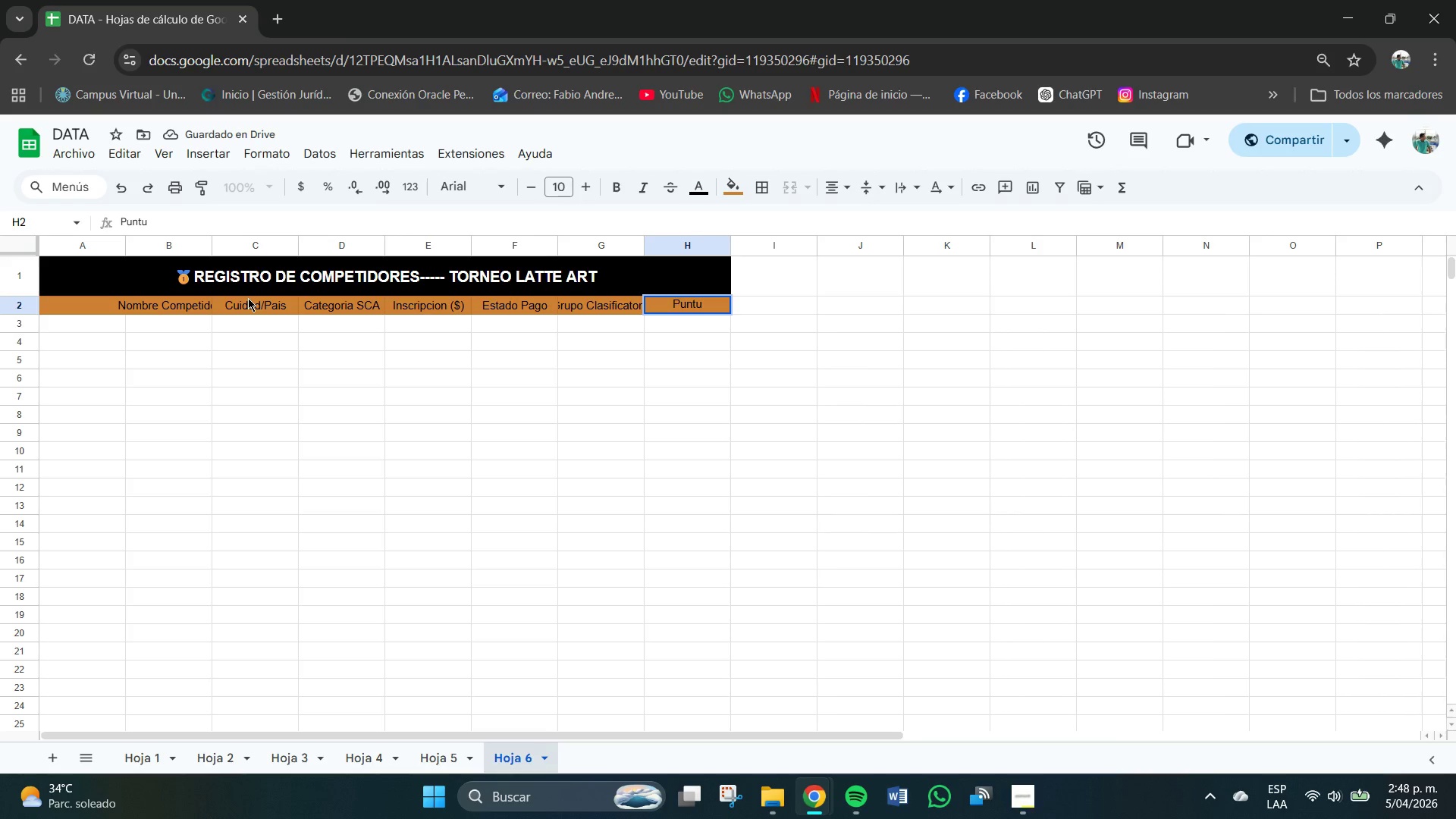 
type(acion Final)
 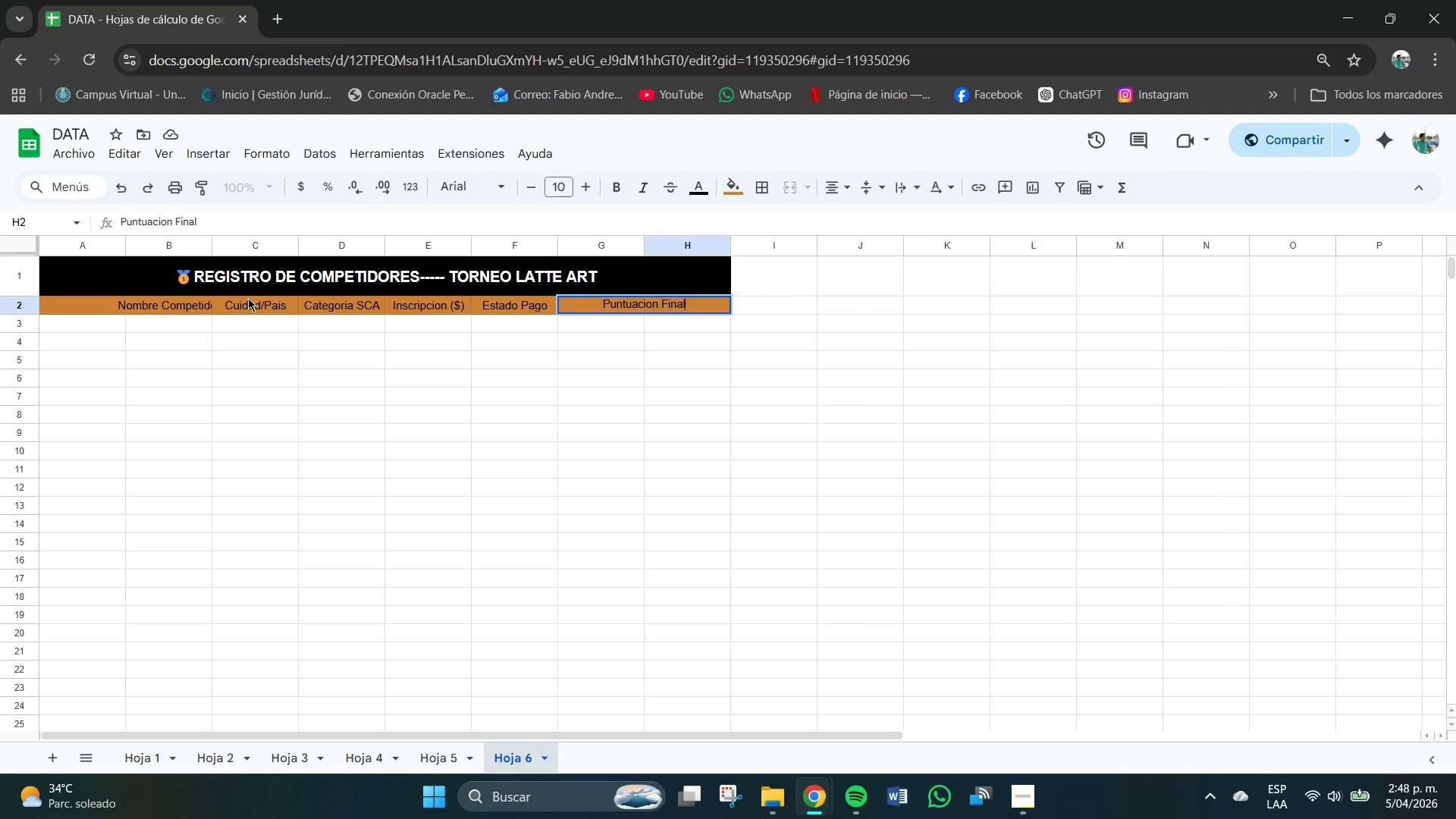 
key(Enter)
 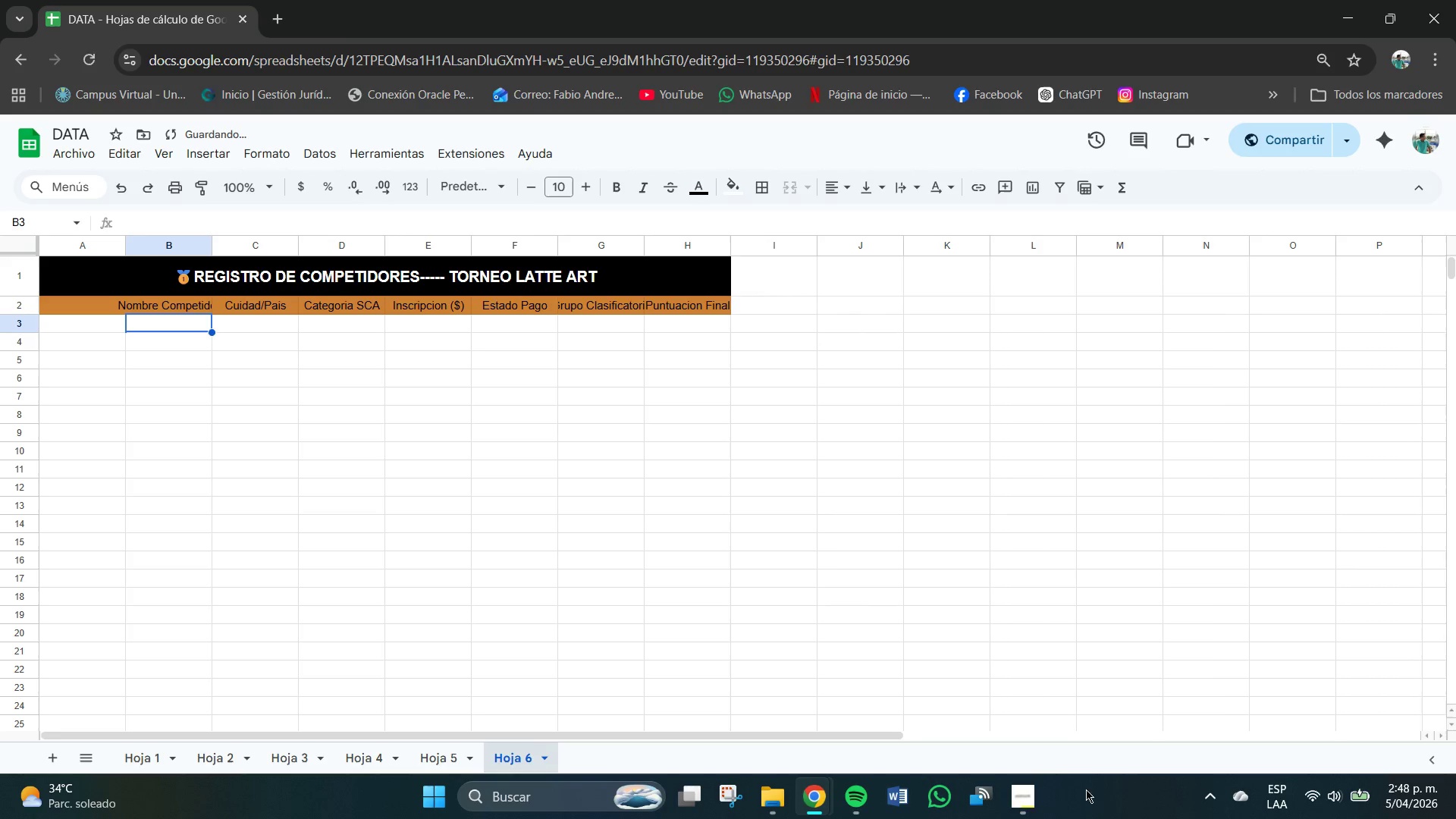 
left_click([1029, 787])